 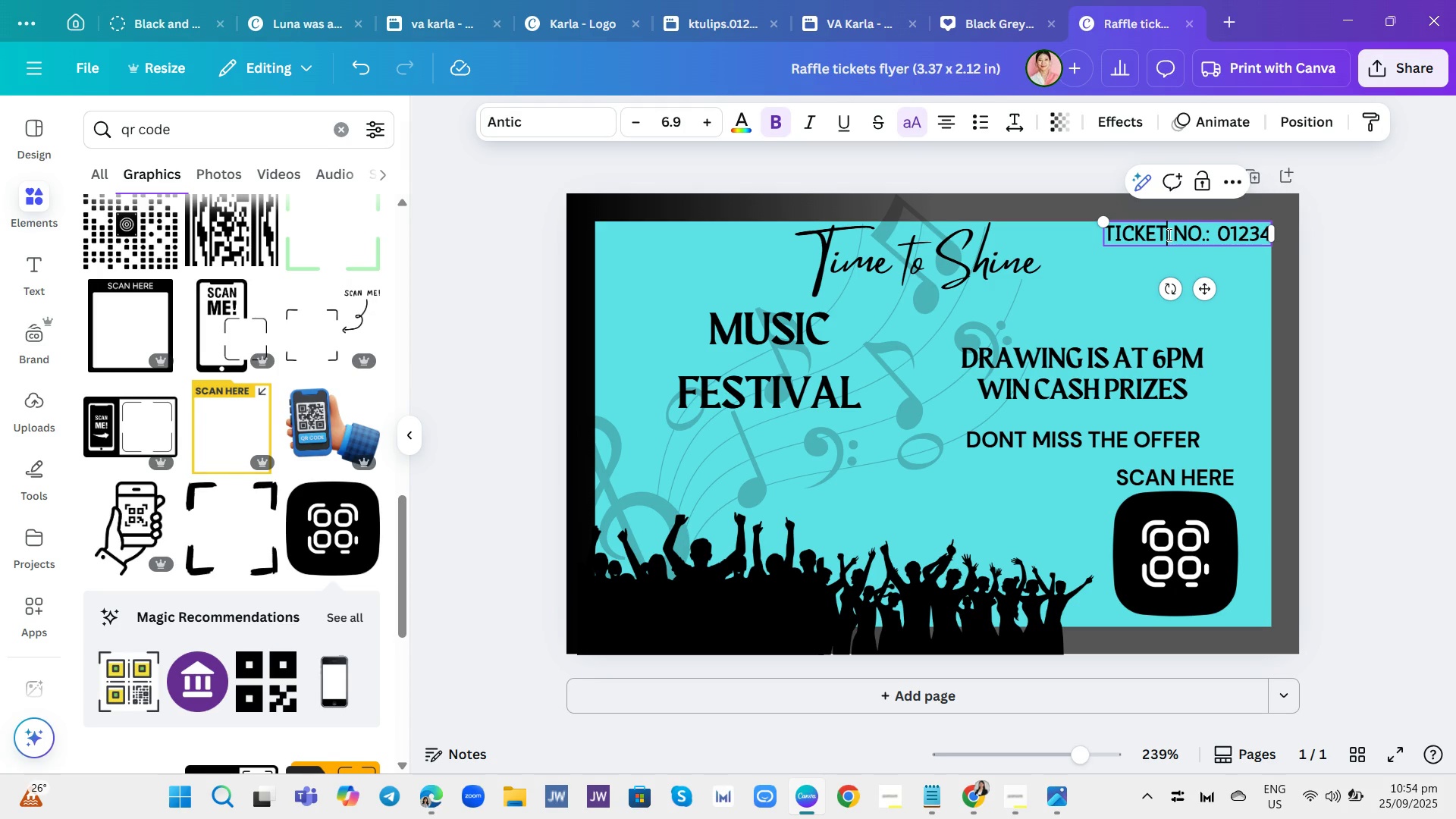 
double_click([1167, 236])
 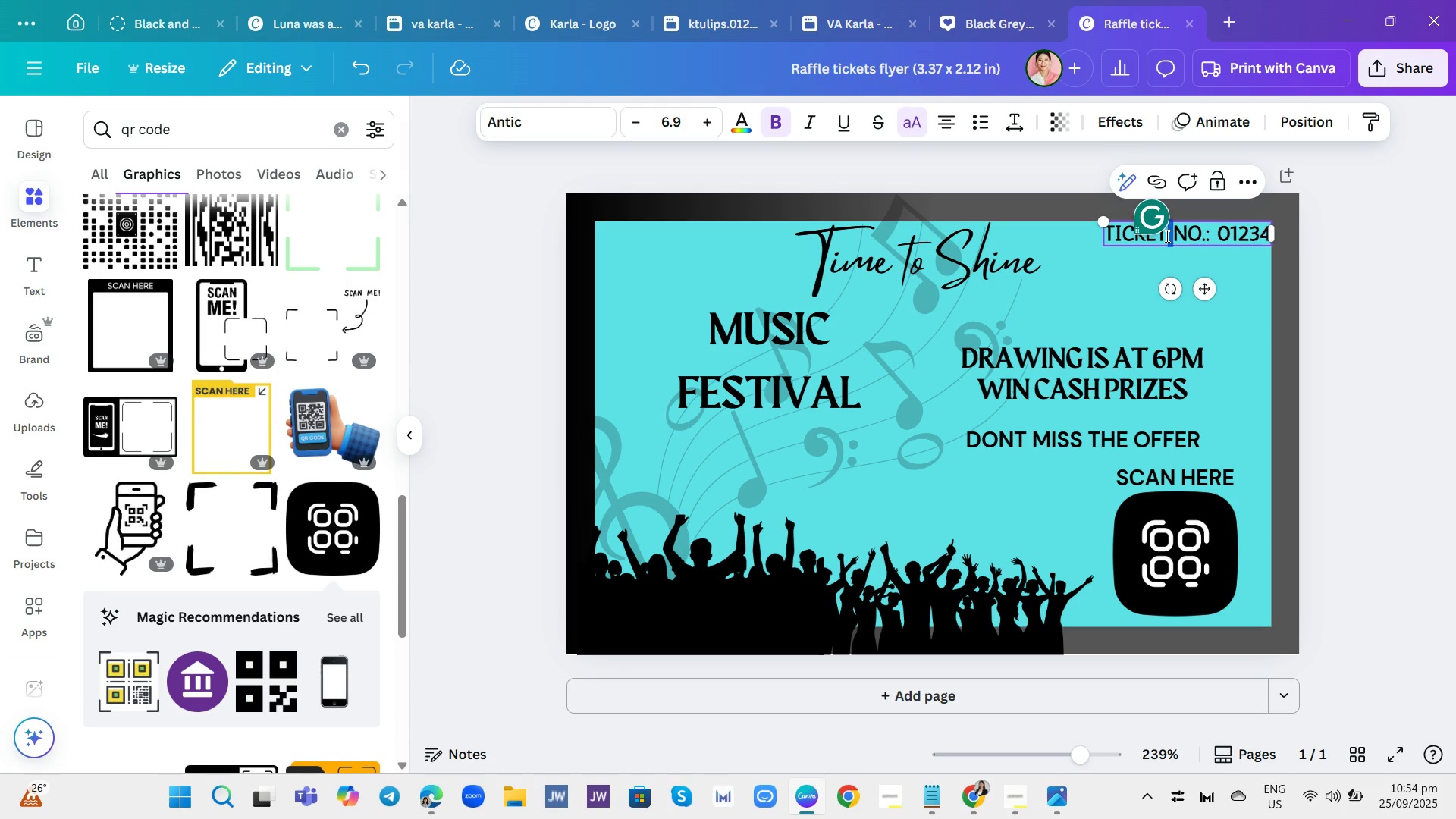 
double_click([1166, 236])
 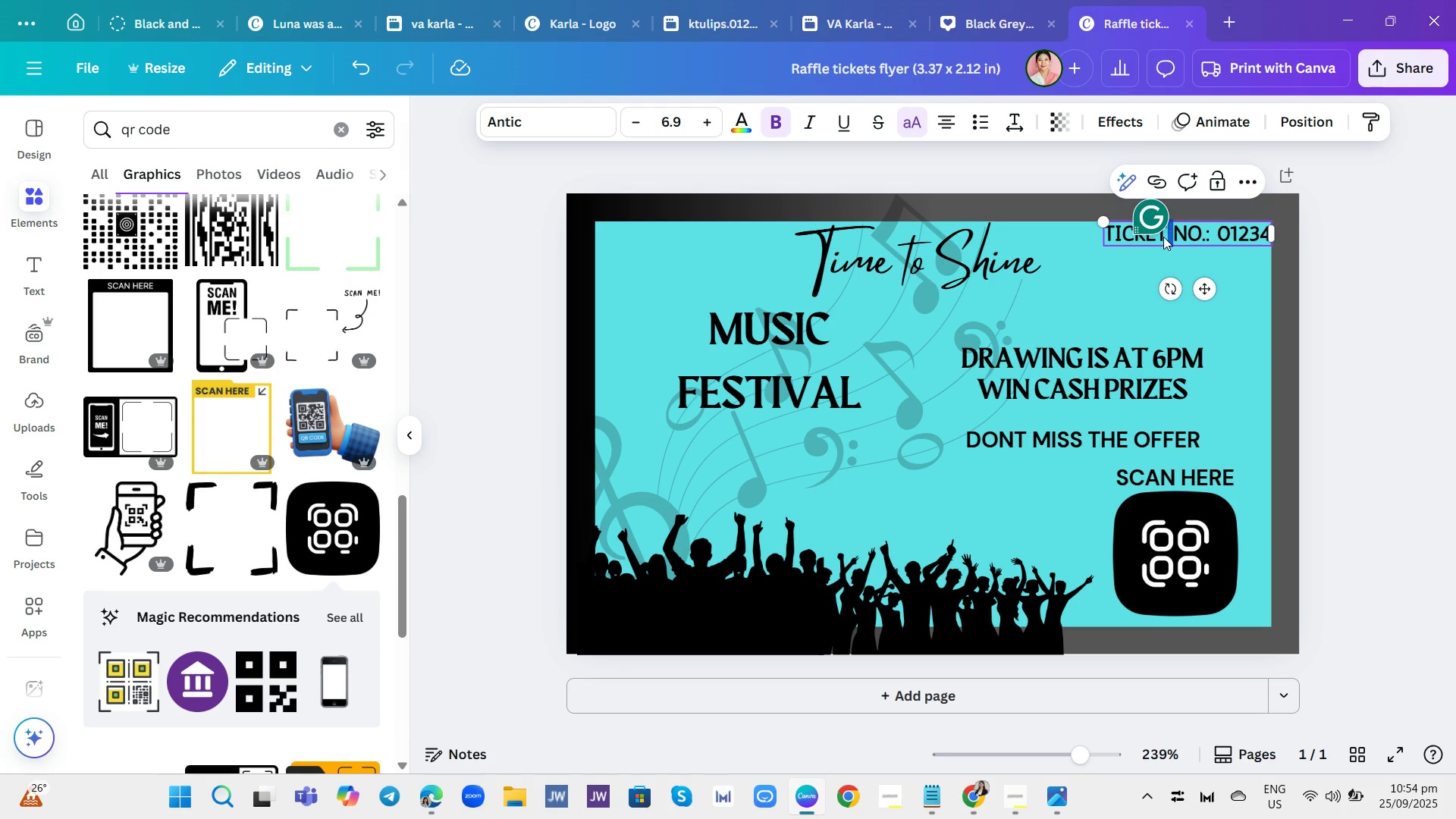 
triple_click([1163, 237])
 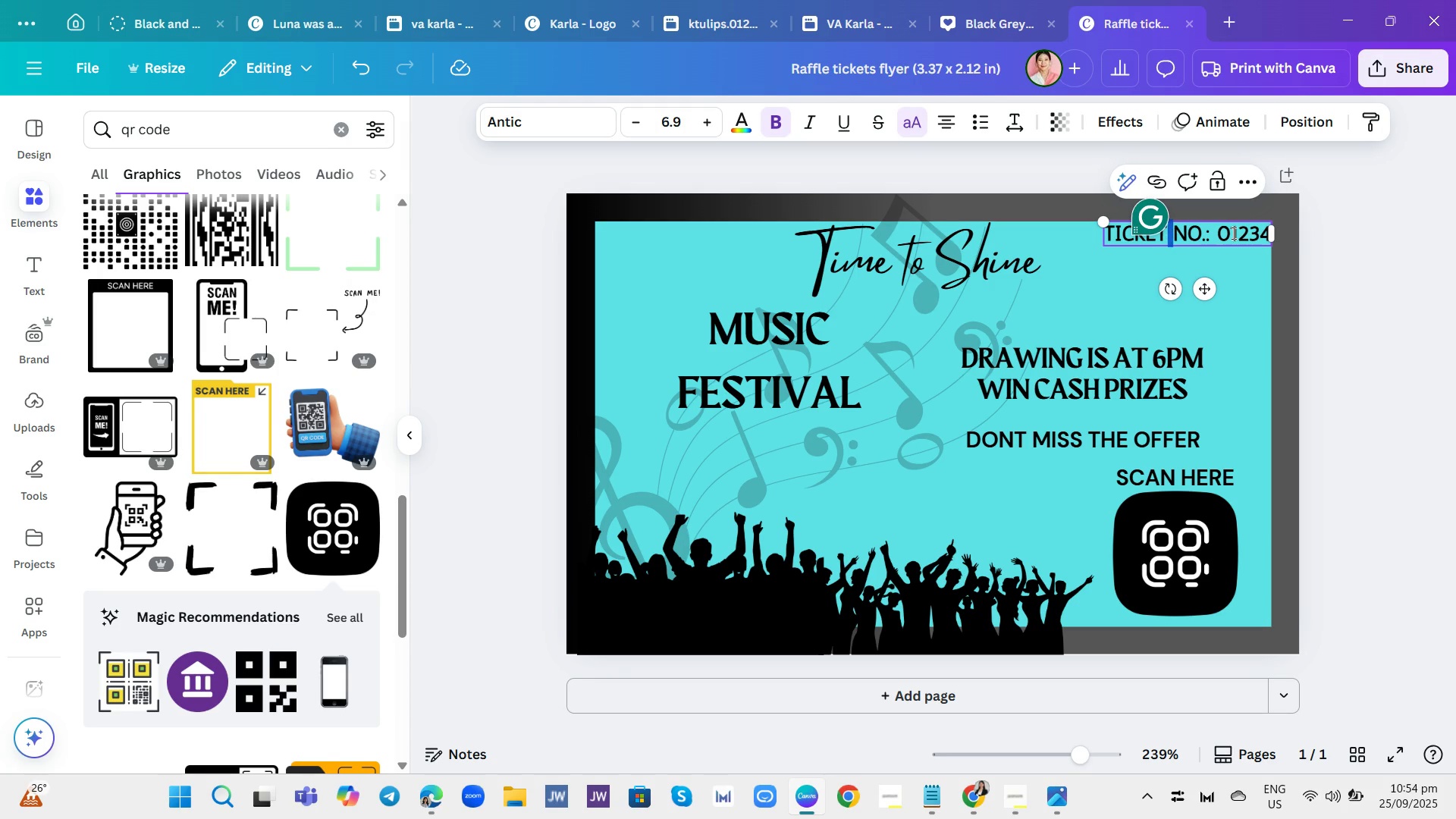 
left_click([1232, 233])
 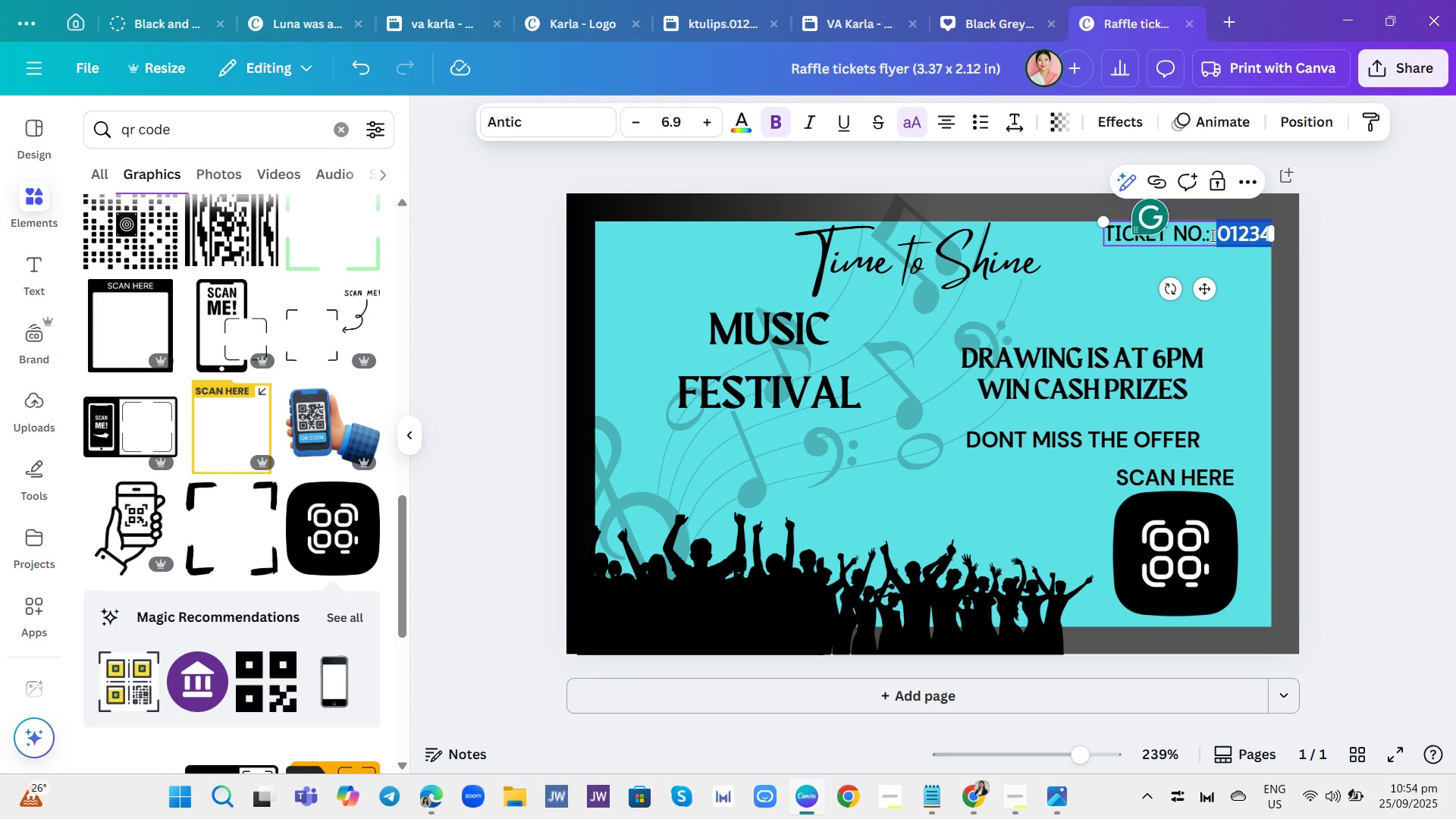 
triple_click([1210, 236])
 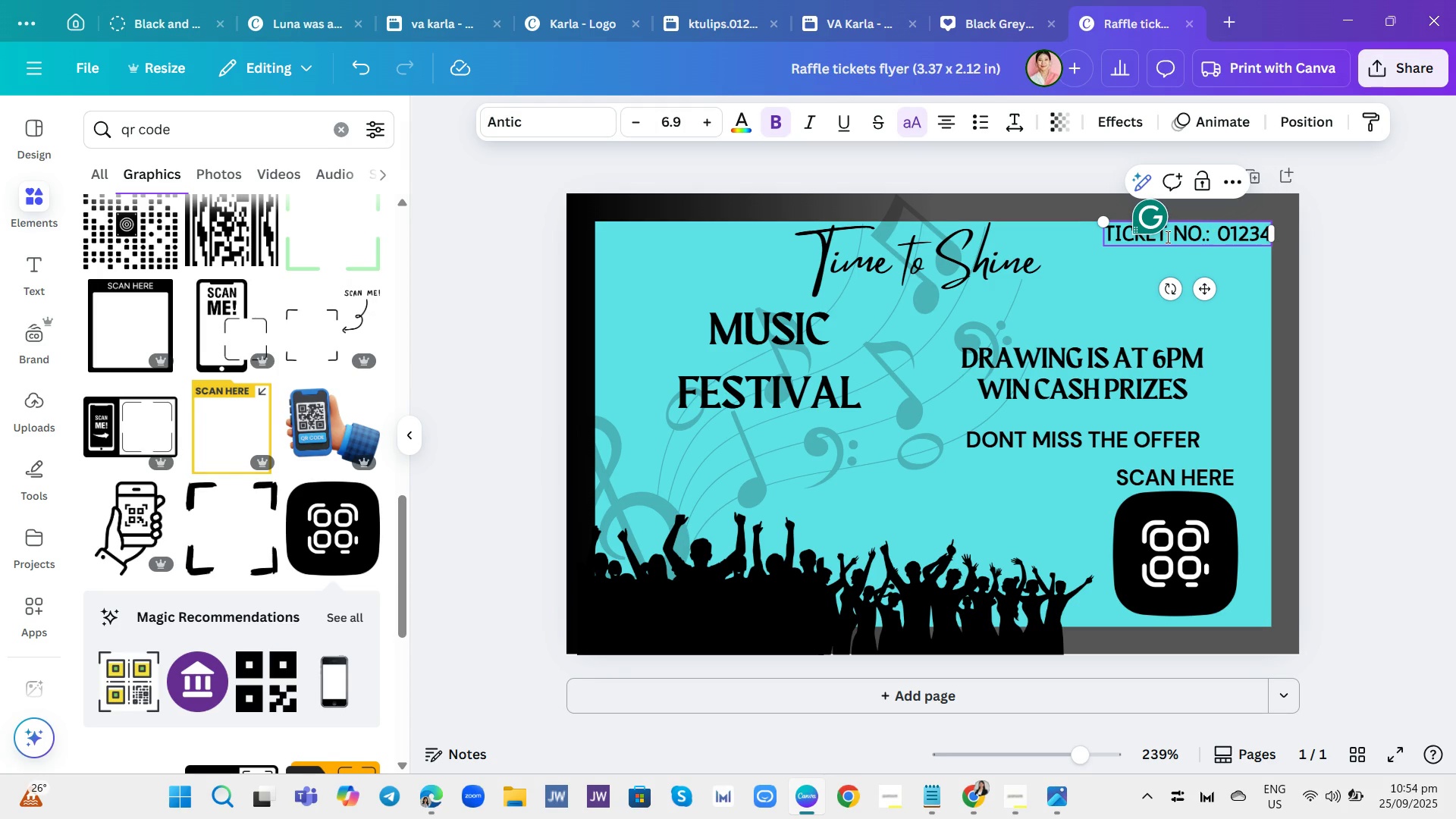 
key(Backspace)